 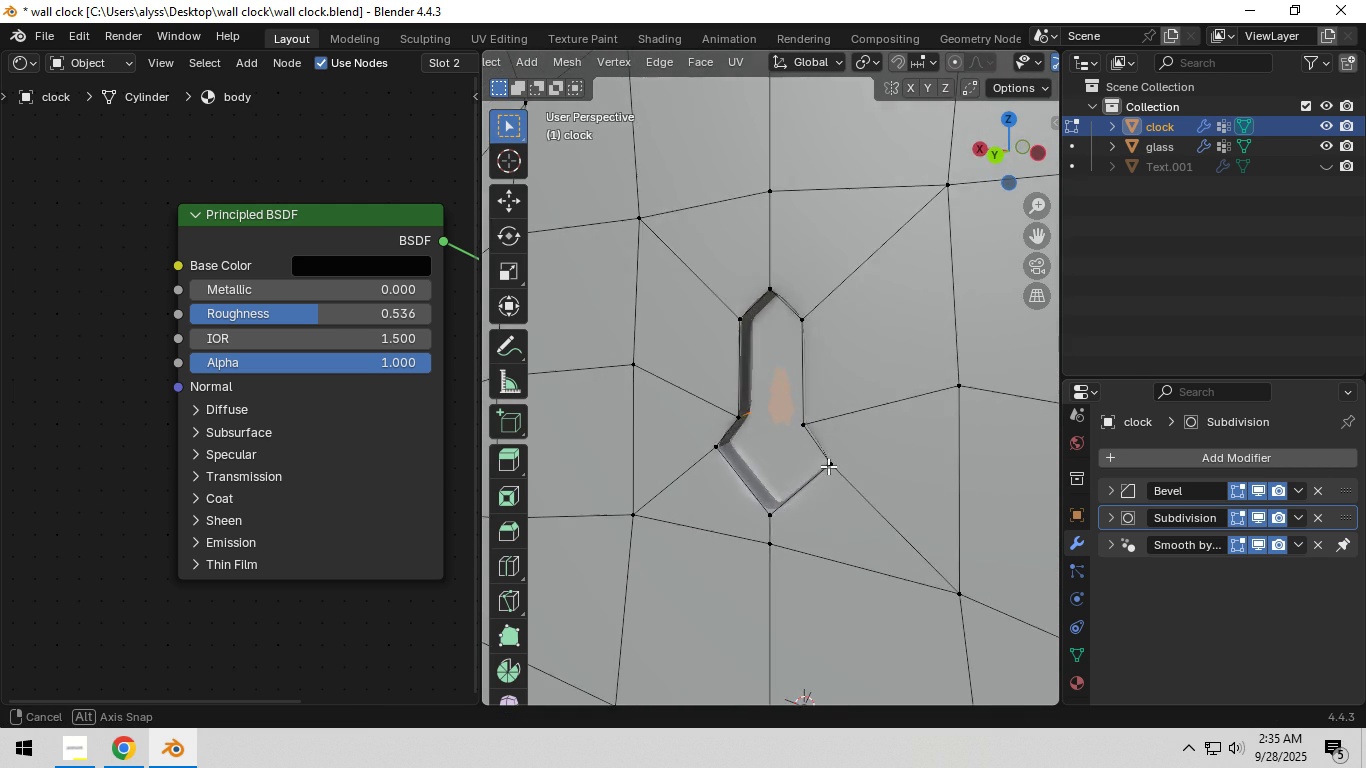 
key(Tab)
 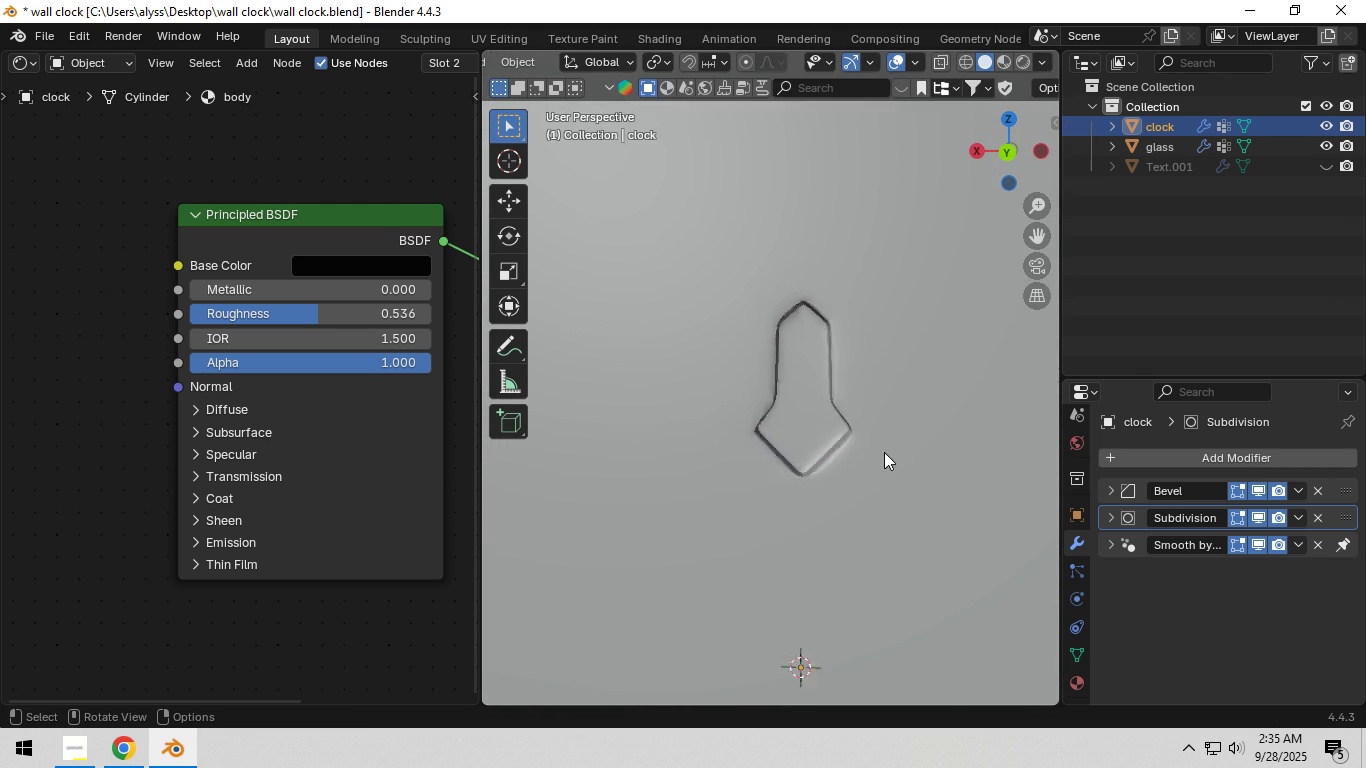 
scroll: coordinate [941, 460], scroll_direction: down, amount: 9.0
 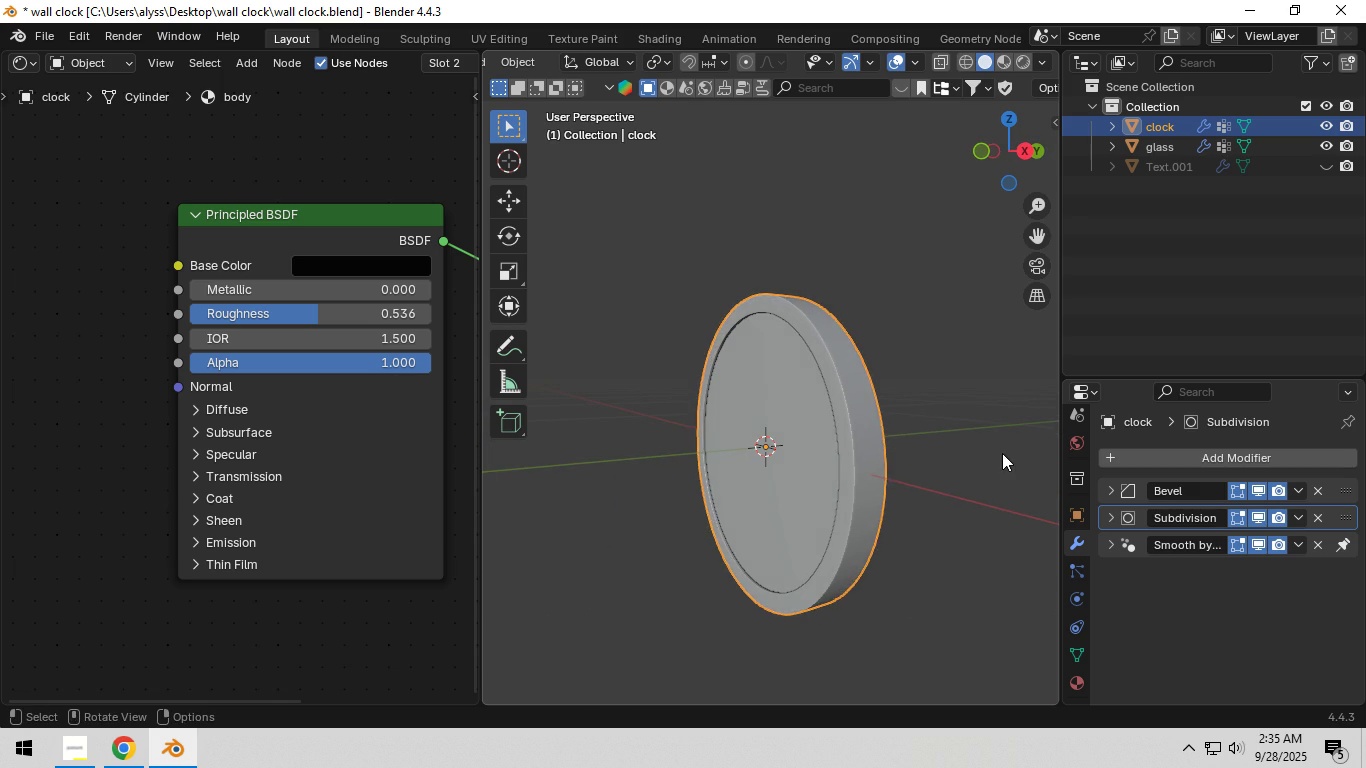 
left_click([1000, 454])
 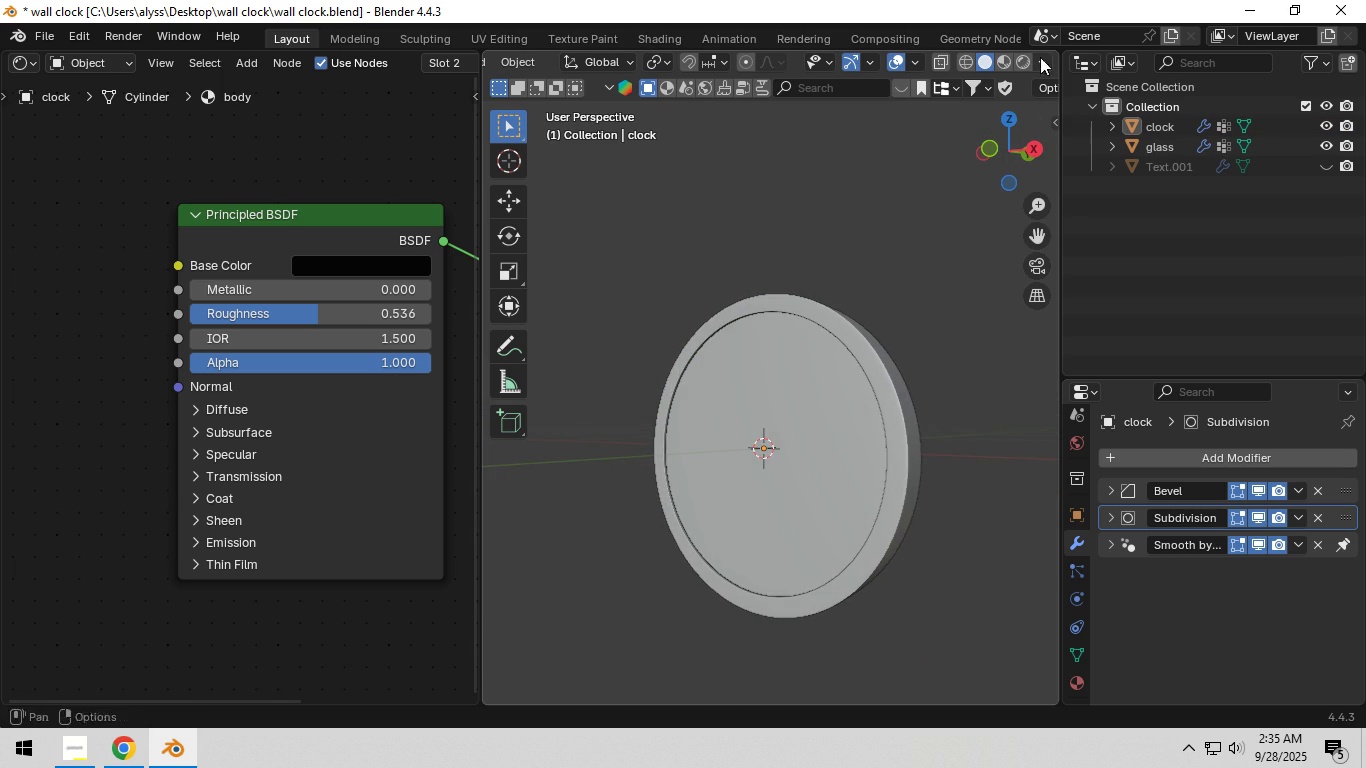 
left_click([1026, 60])